 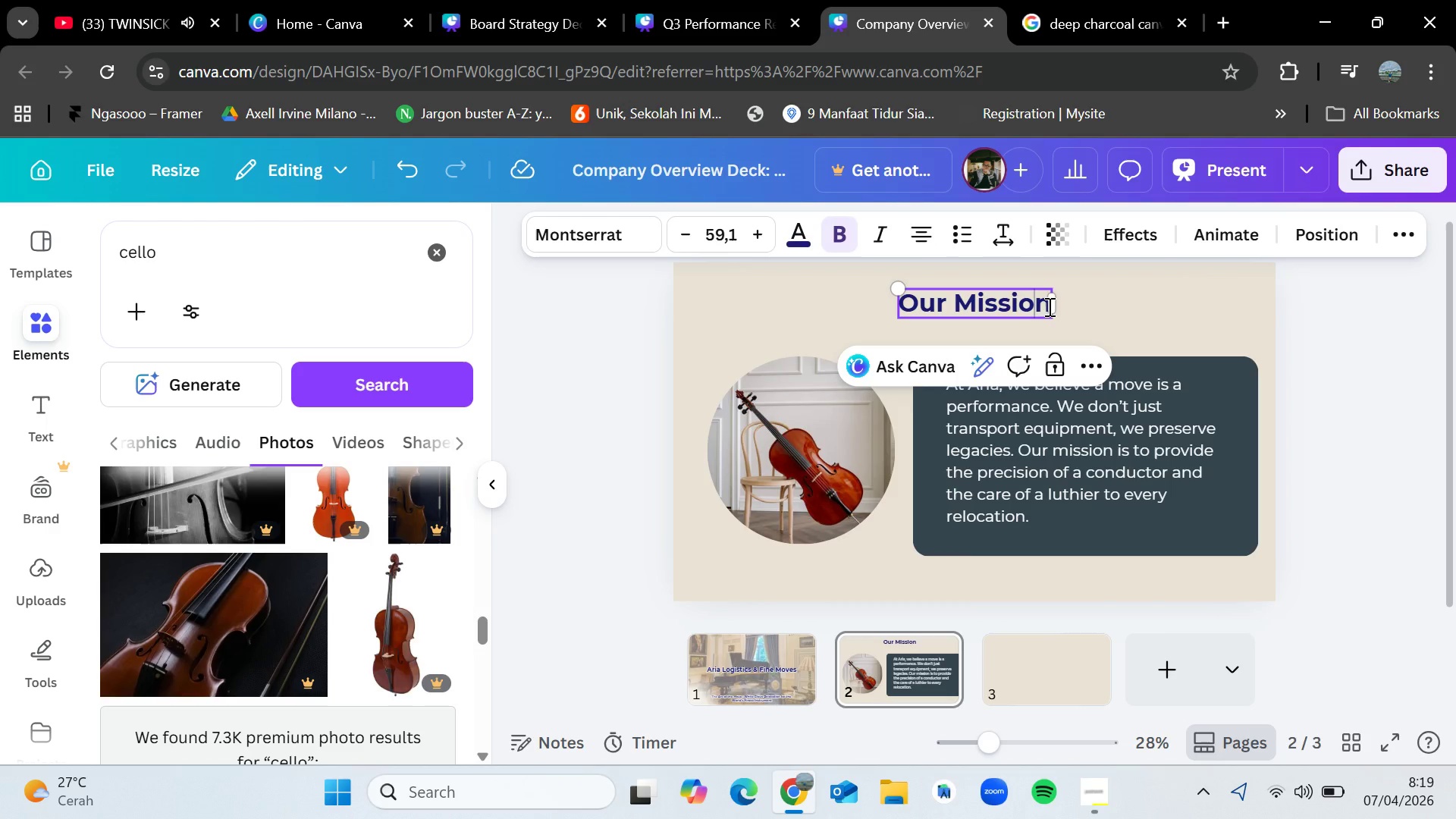 
left_click([1049, 306])
 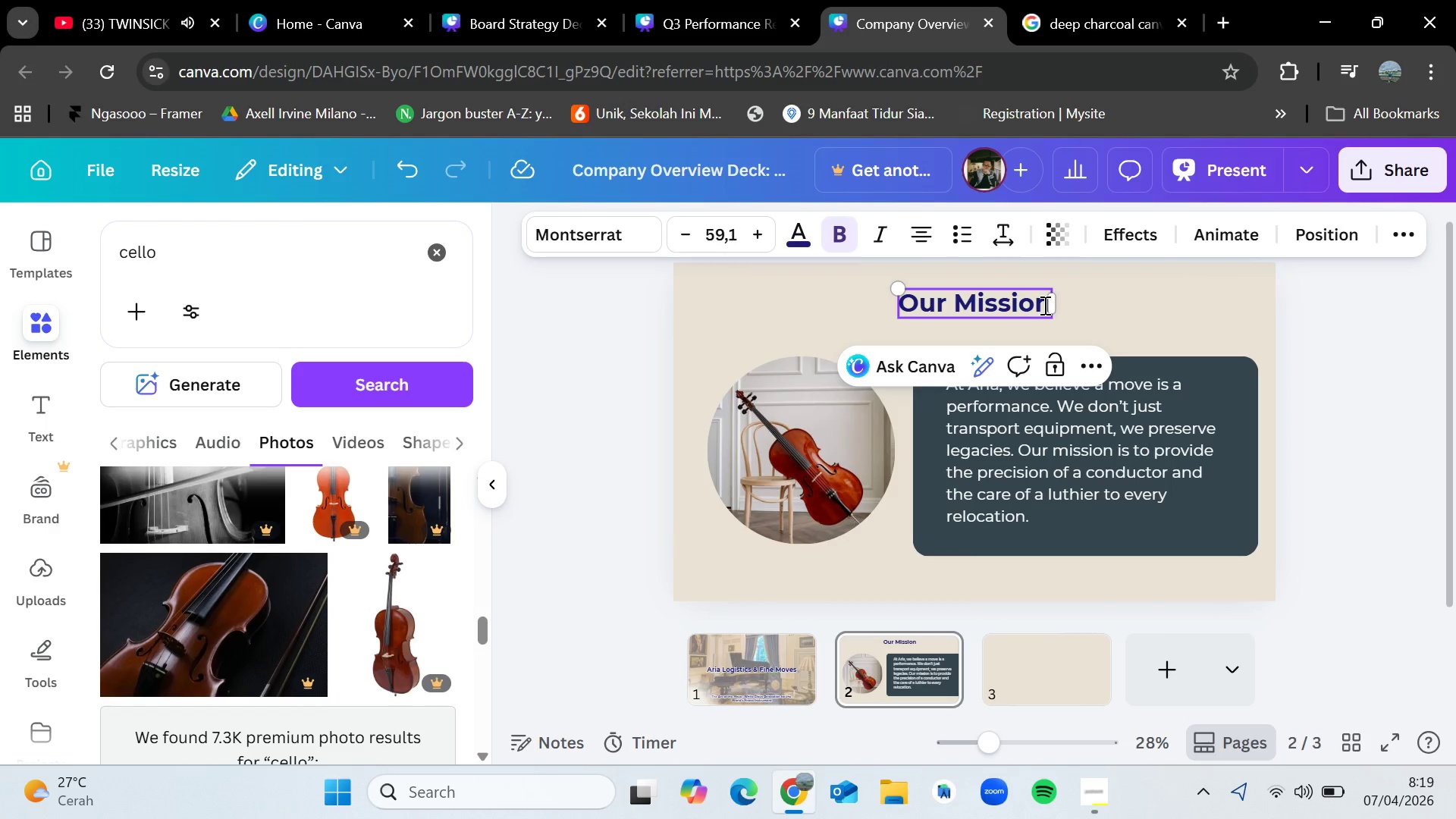 
type(- The Art of the Move)
 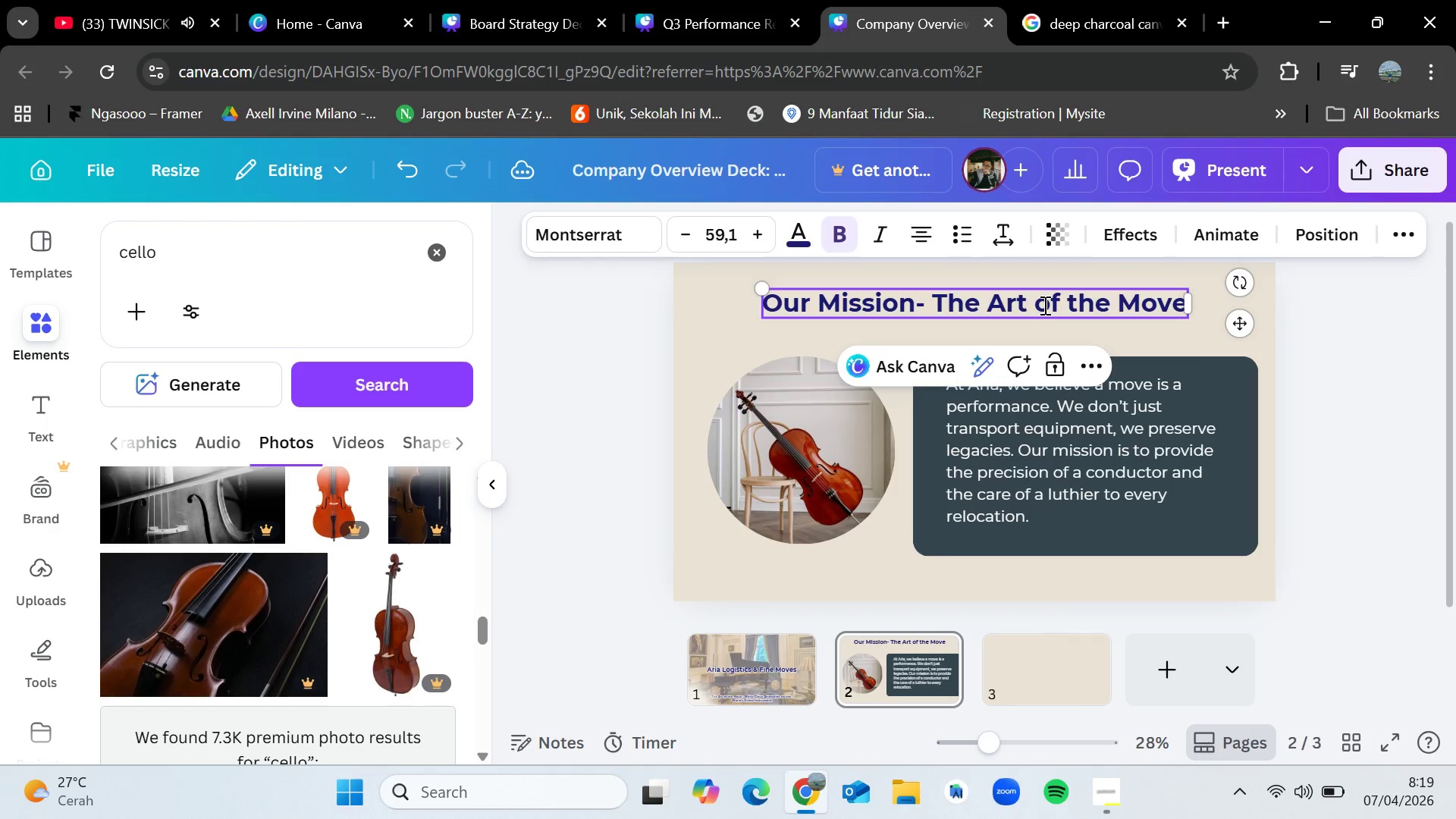 
left_click([1342, 348])
 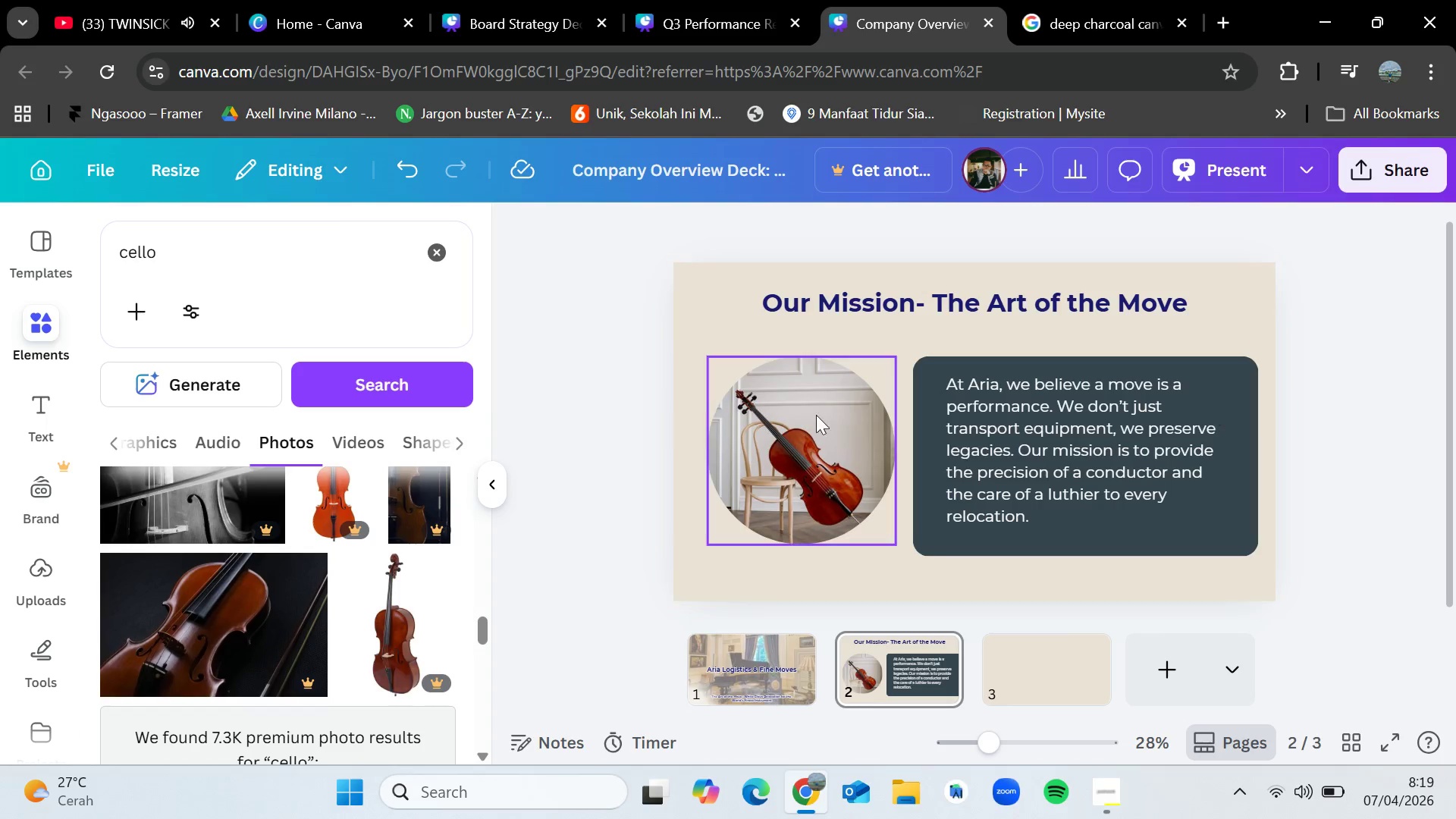 
wait(5.92)
 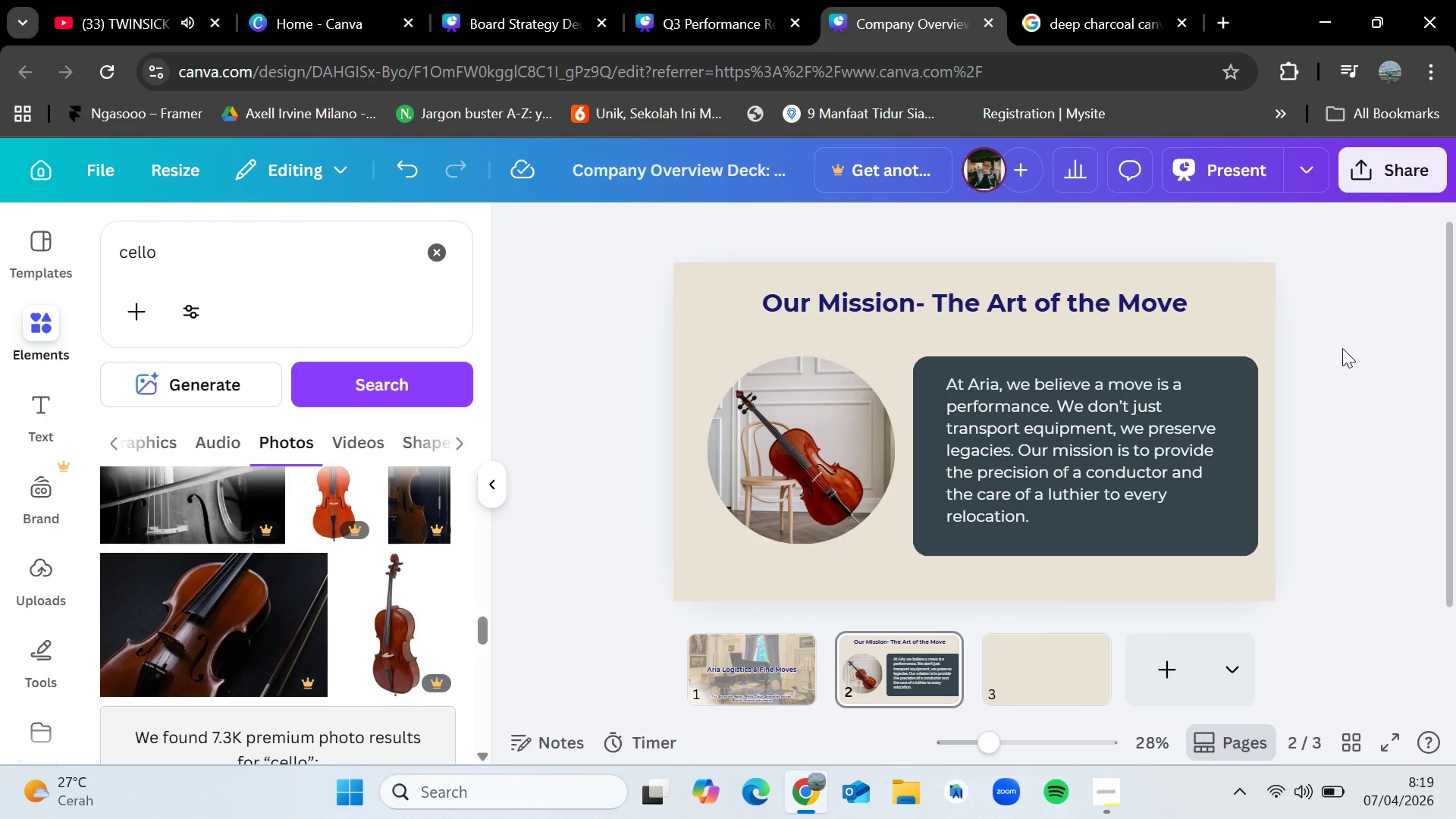 
double_click([918, 307])
 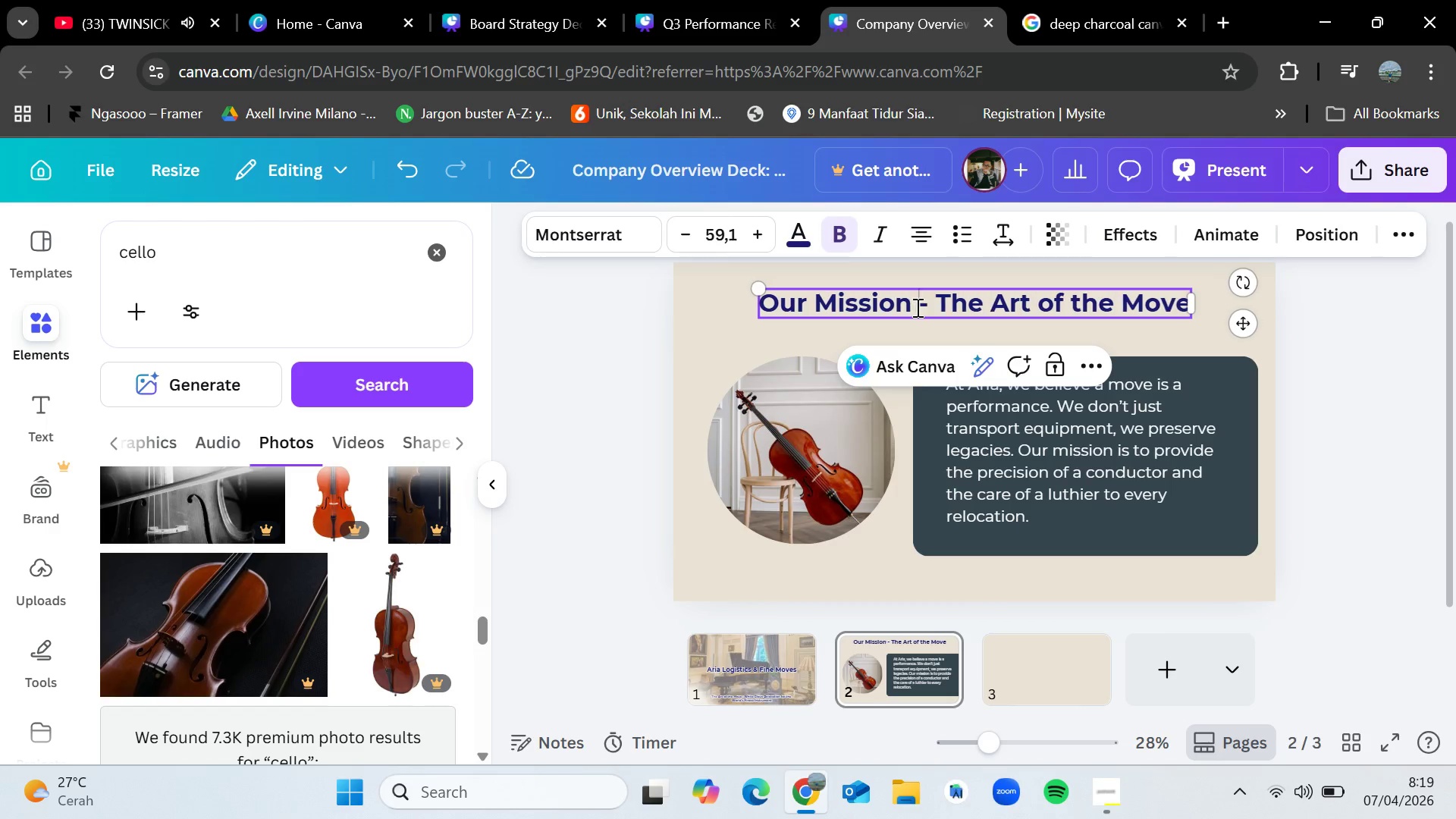 
key(Space)
 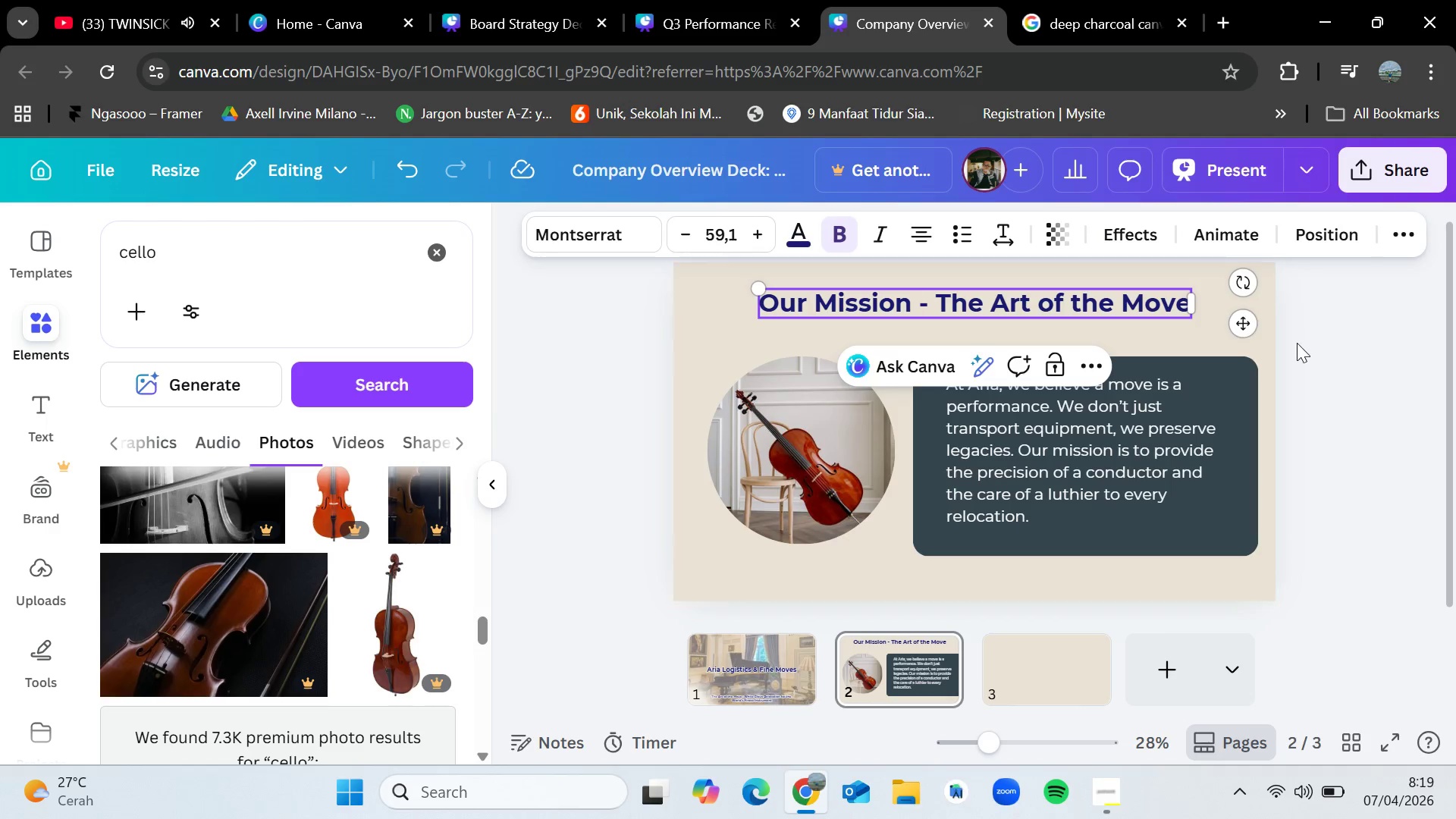 
left_click([1297, 343])
 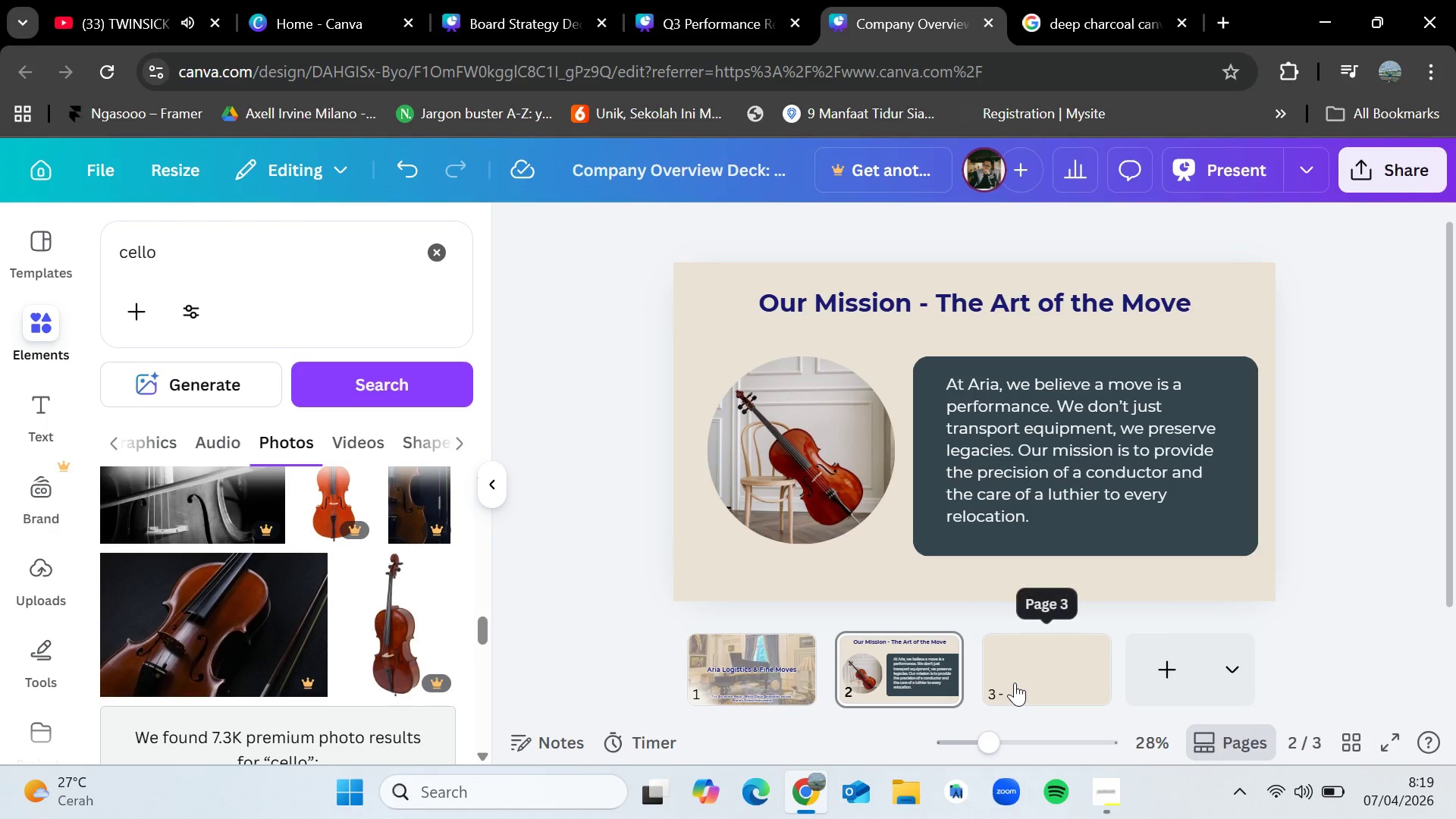 
left_click([1028, 665])
 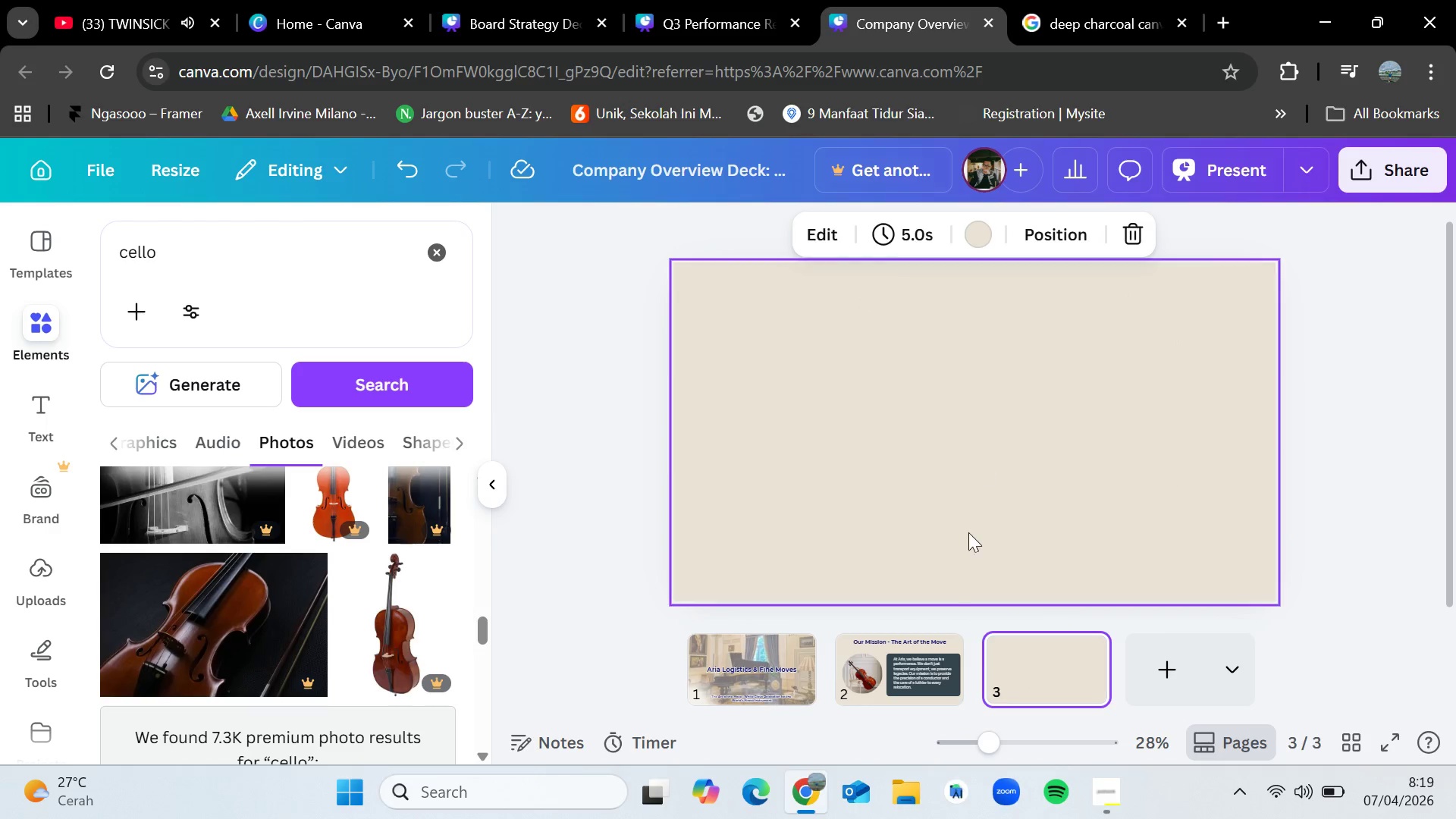 
left_click([932, 659])
 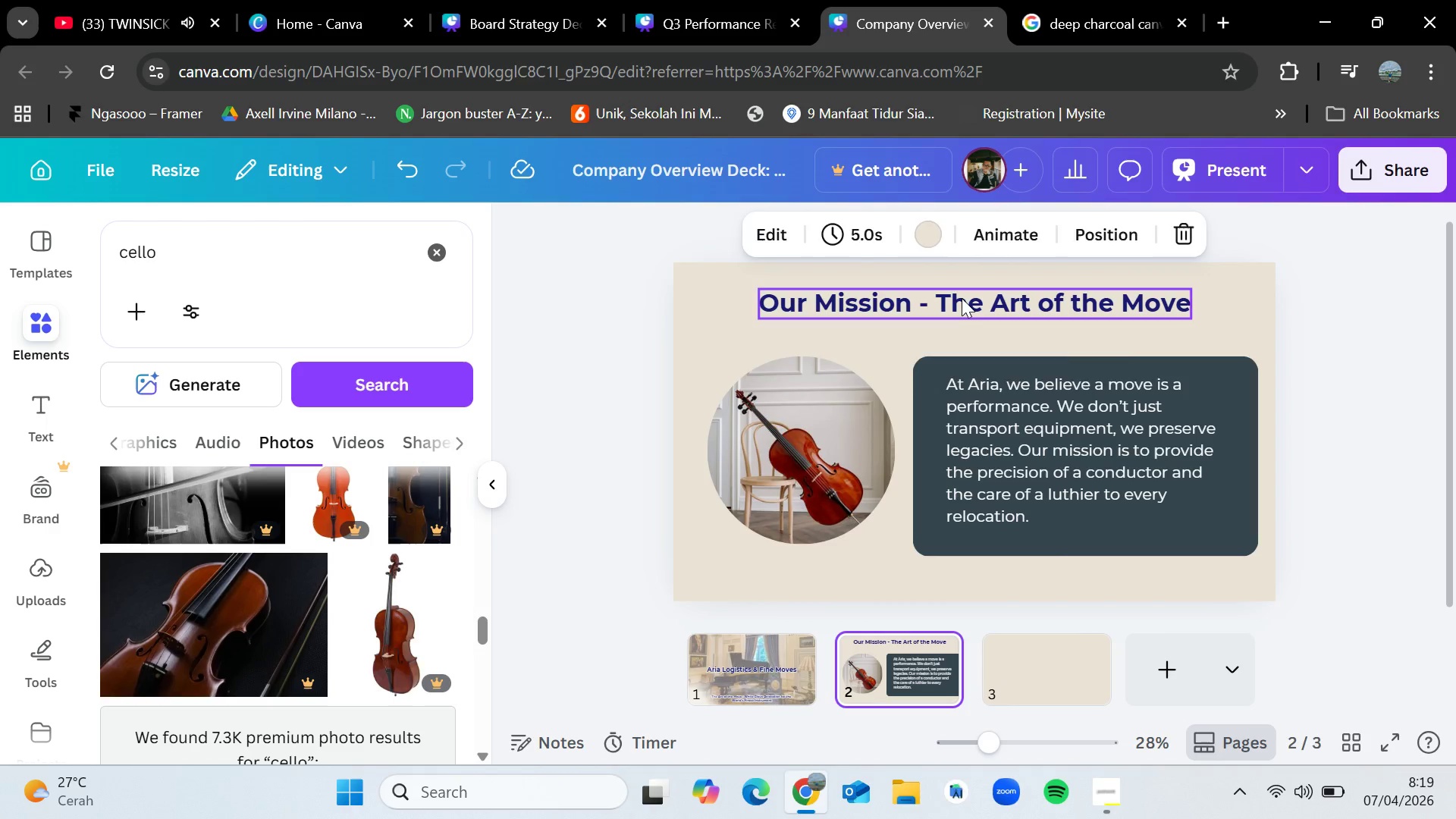 
left_click([962, 298])
 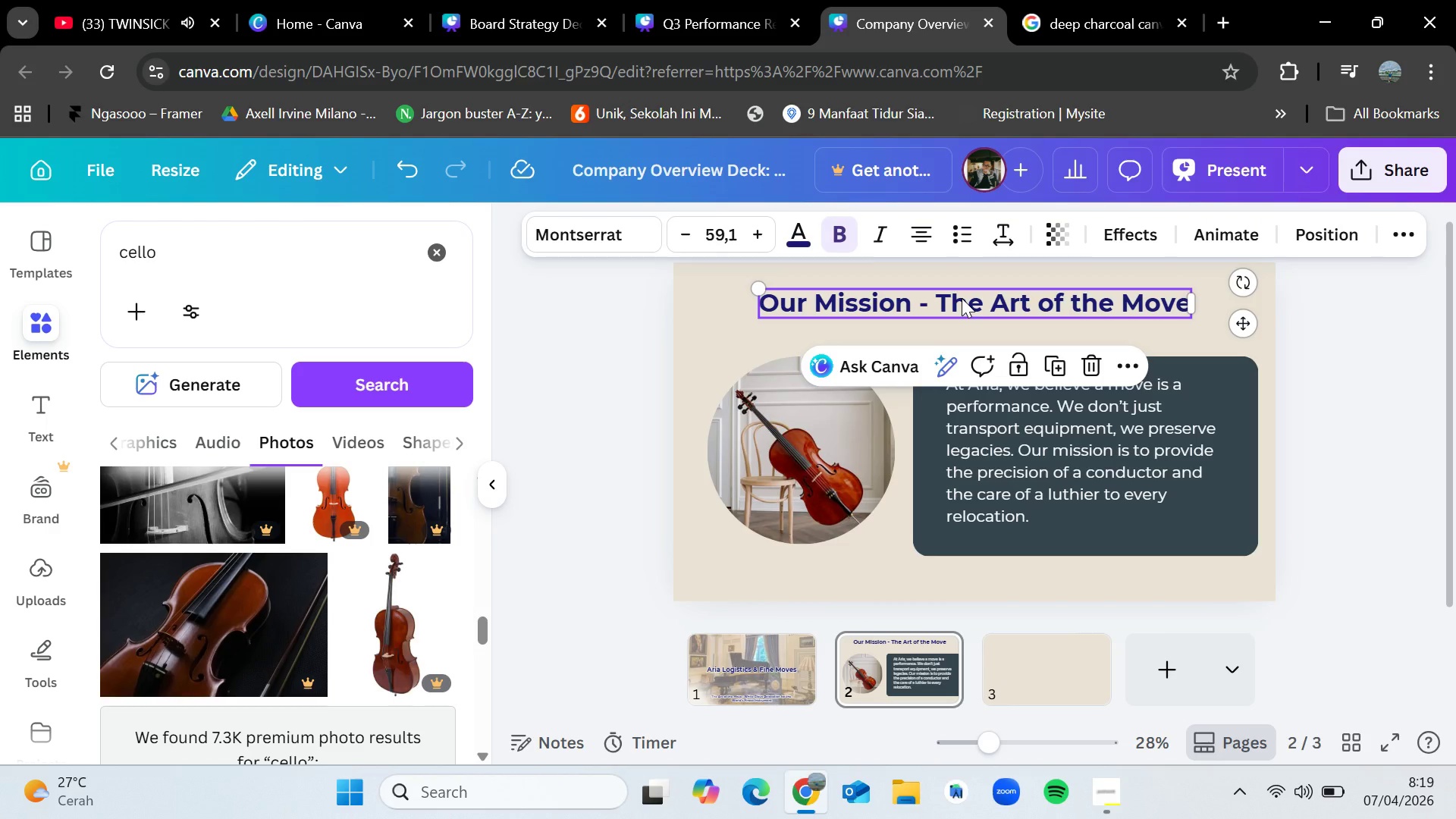 
key(Control+C)
 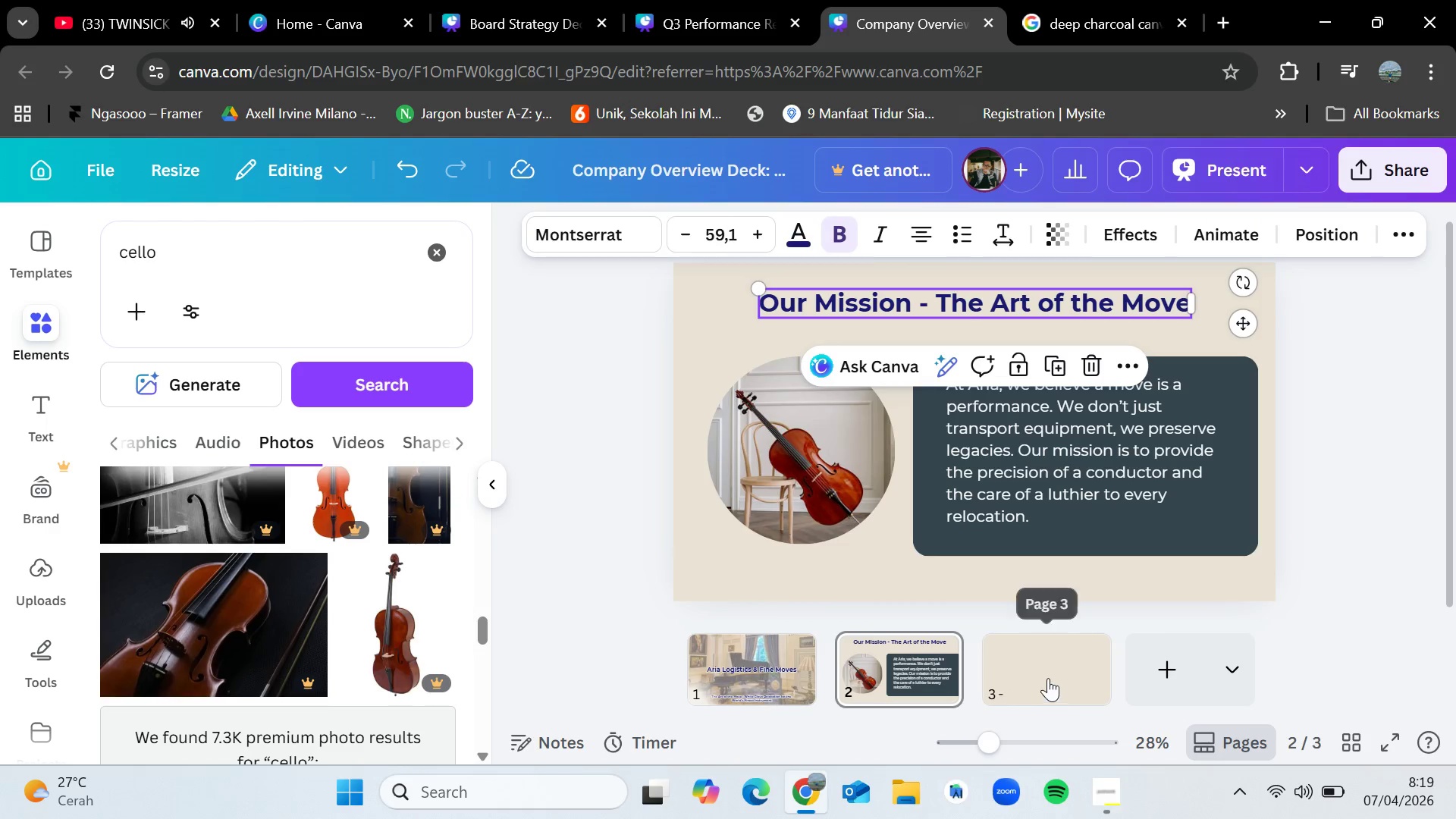 
left_click([1048, 678])
 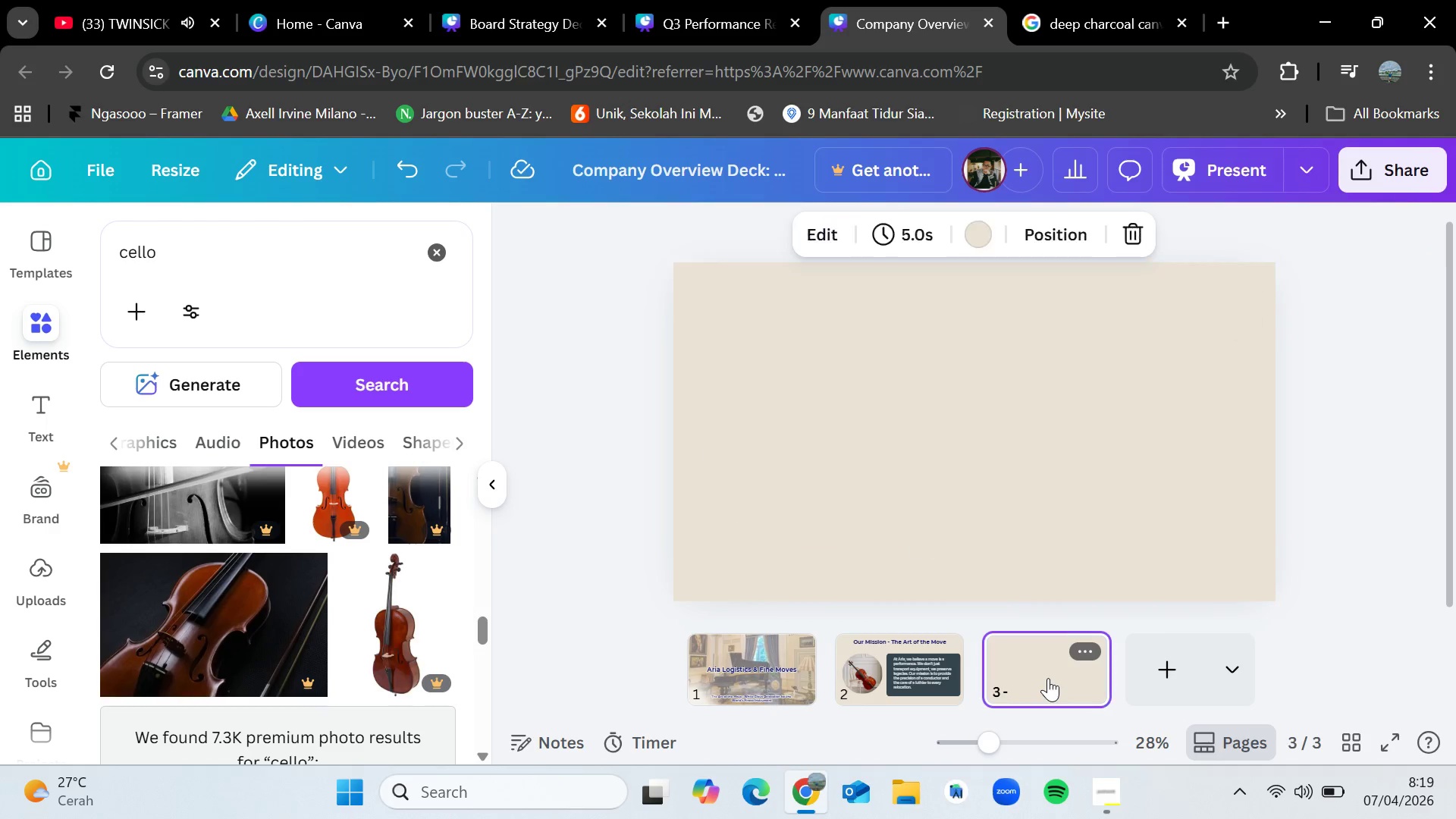 
key(Control+V)
 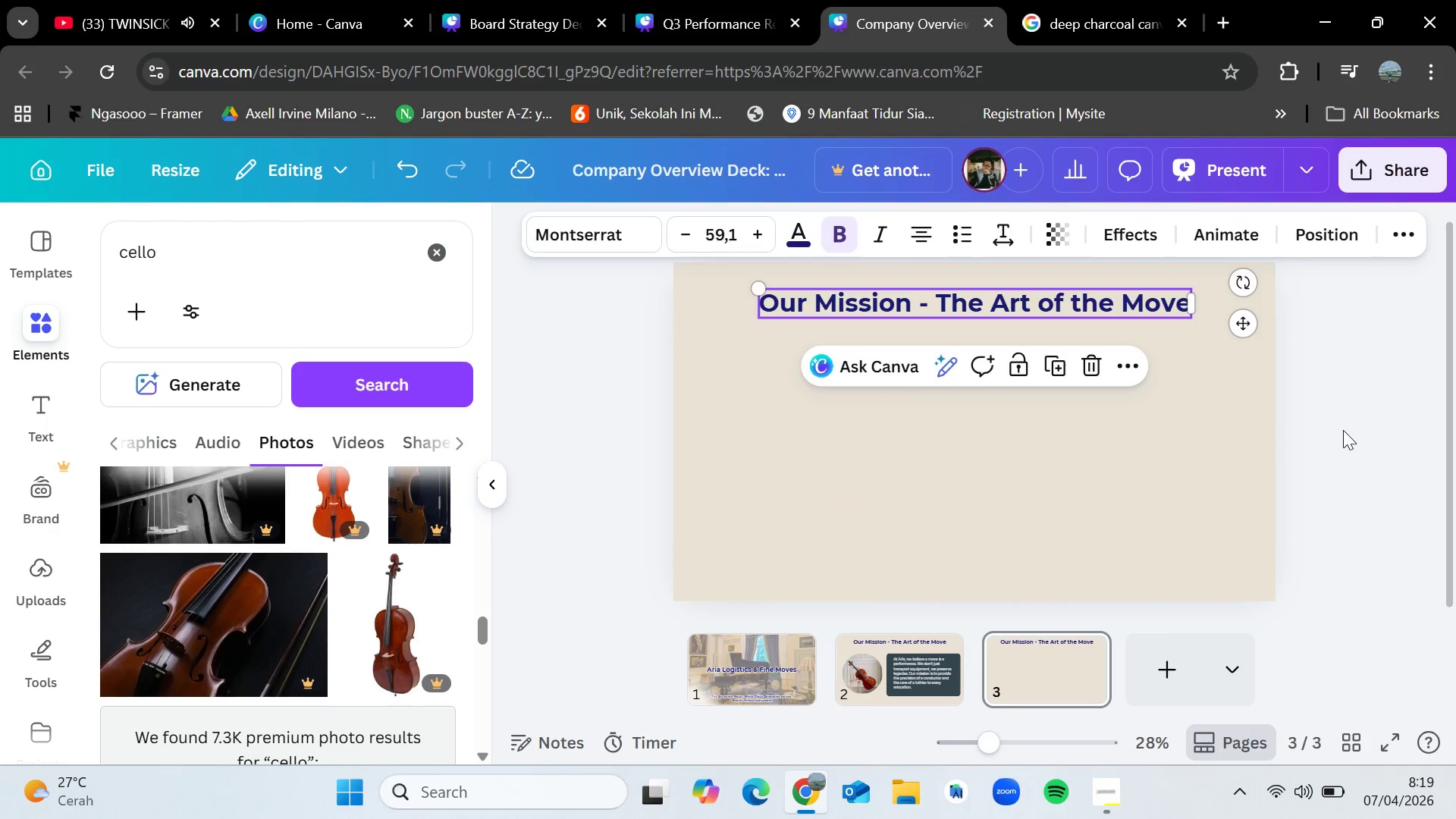 
left_click([1343, 430])
 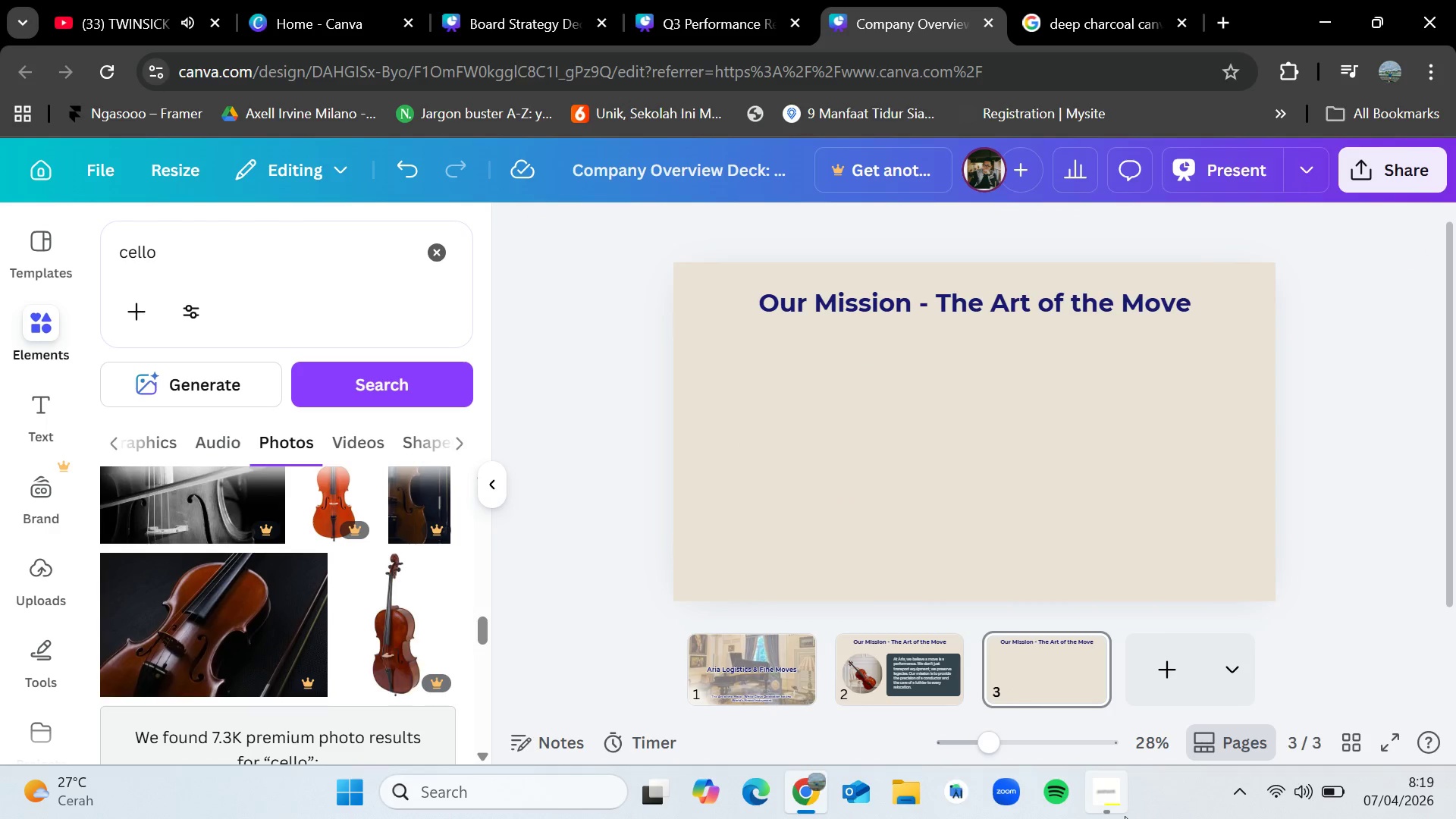 
left_click([1123, 814])